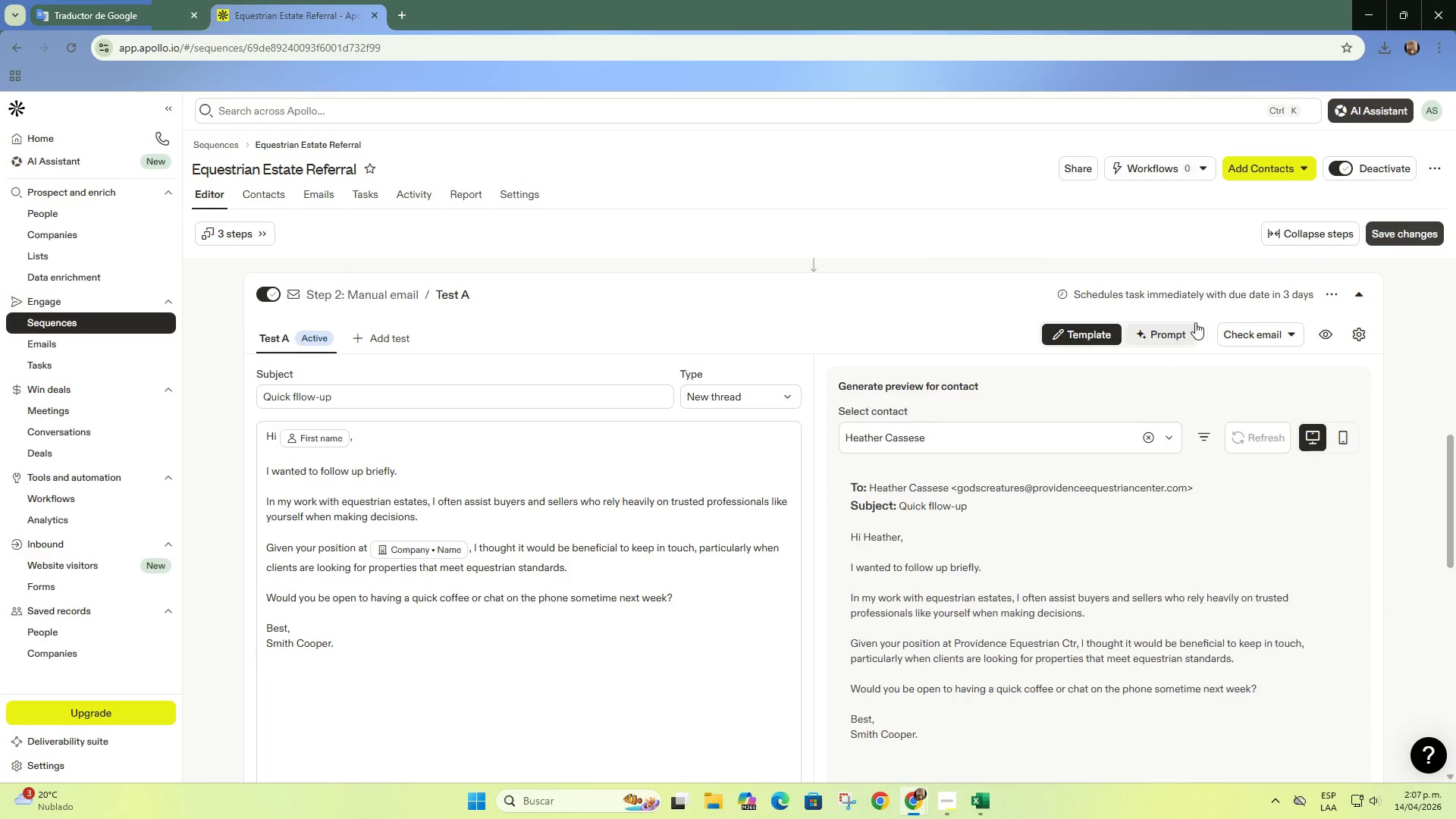 
left_click([1288, 294])
 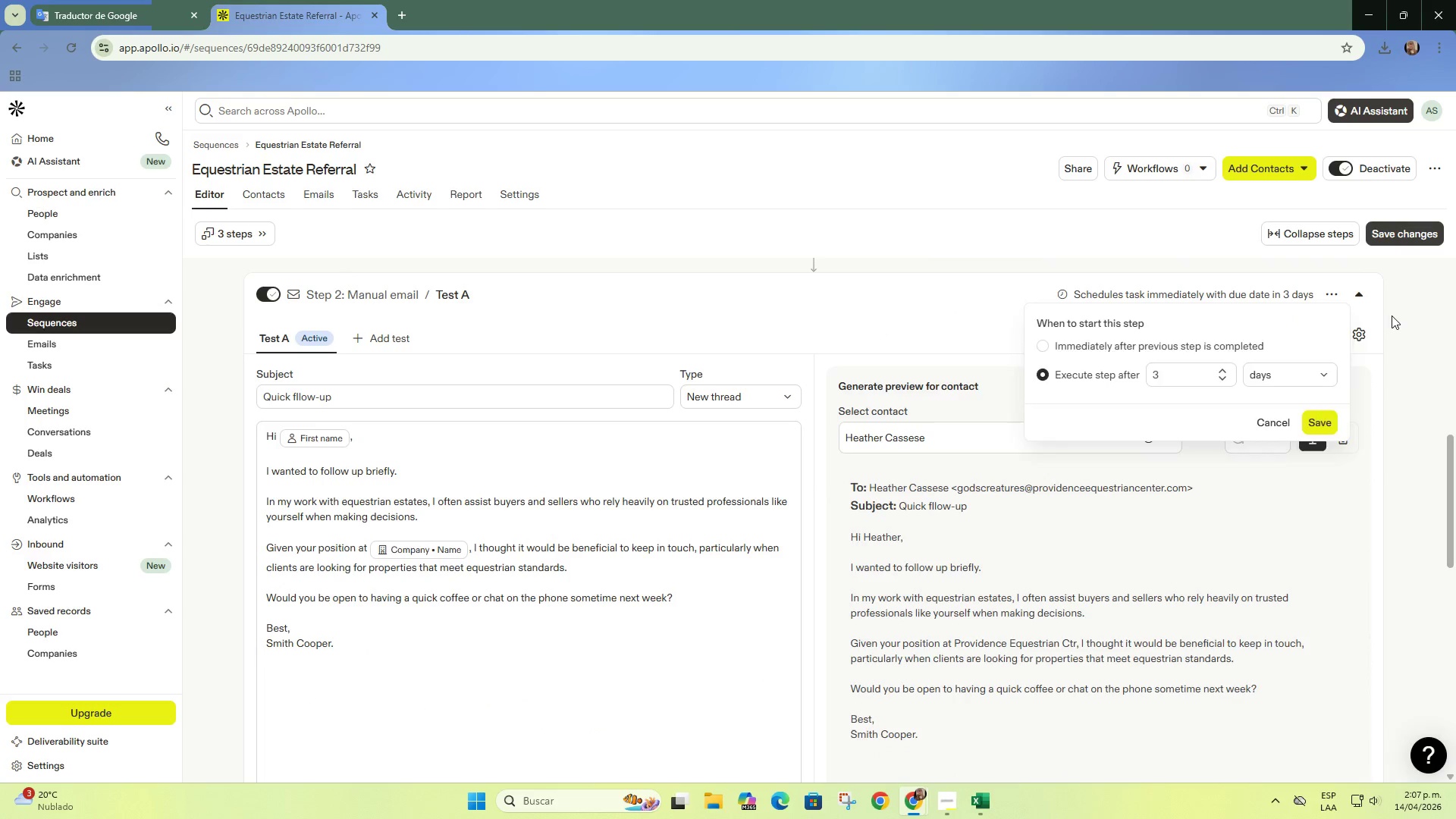 
left_click([1392, 312])
 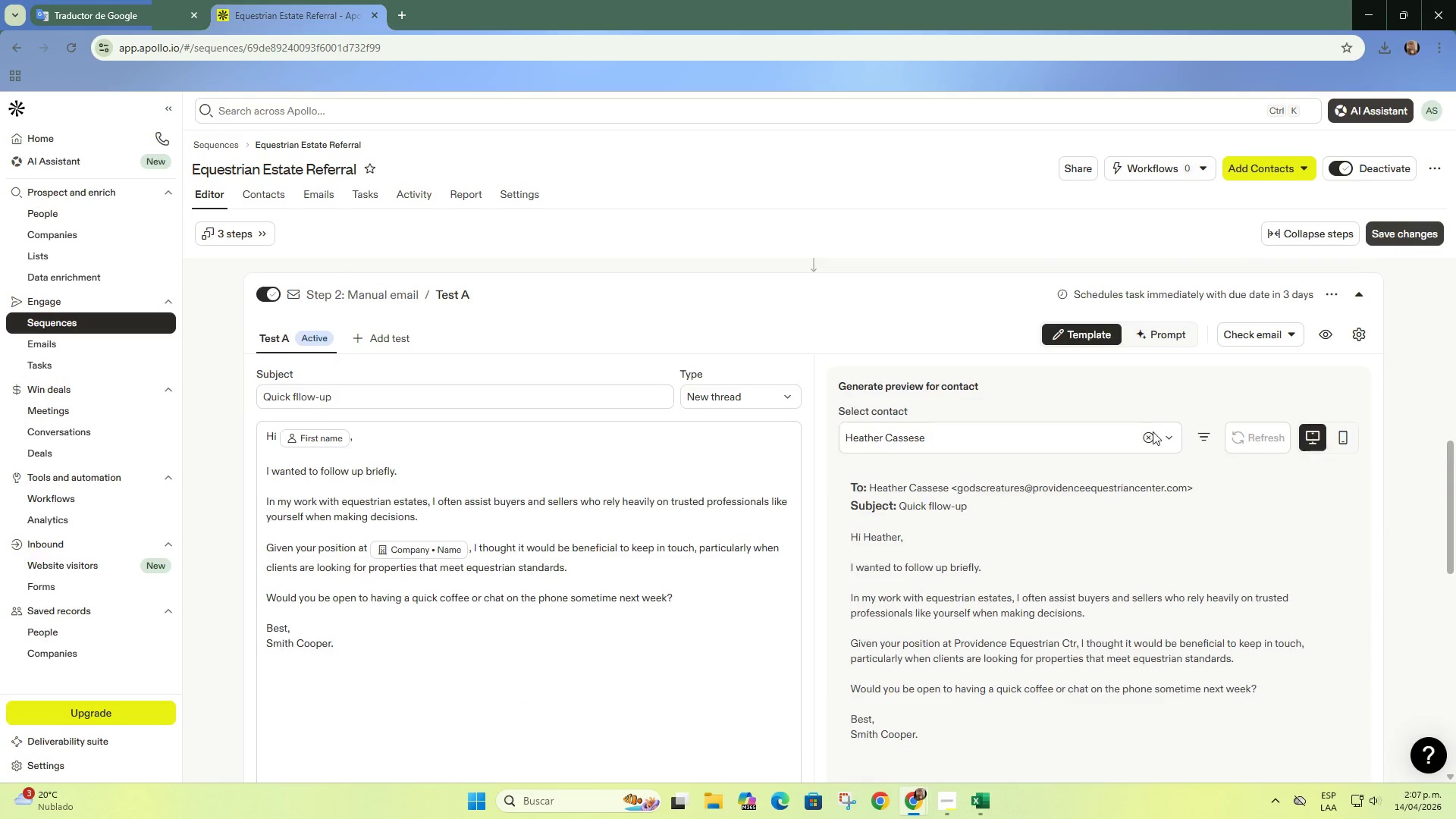 
scroll: coordinate [1149, 437], scroll_direction: down, amount: 15.0
 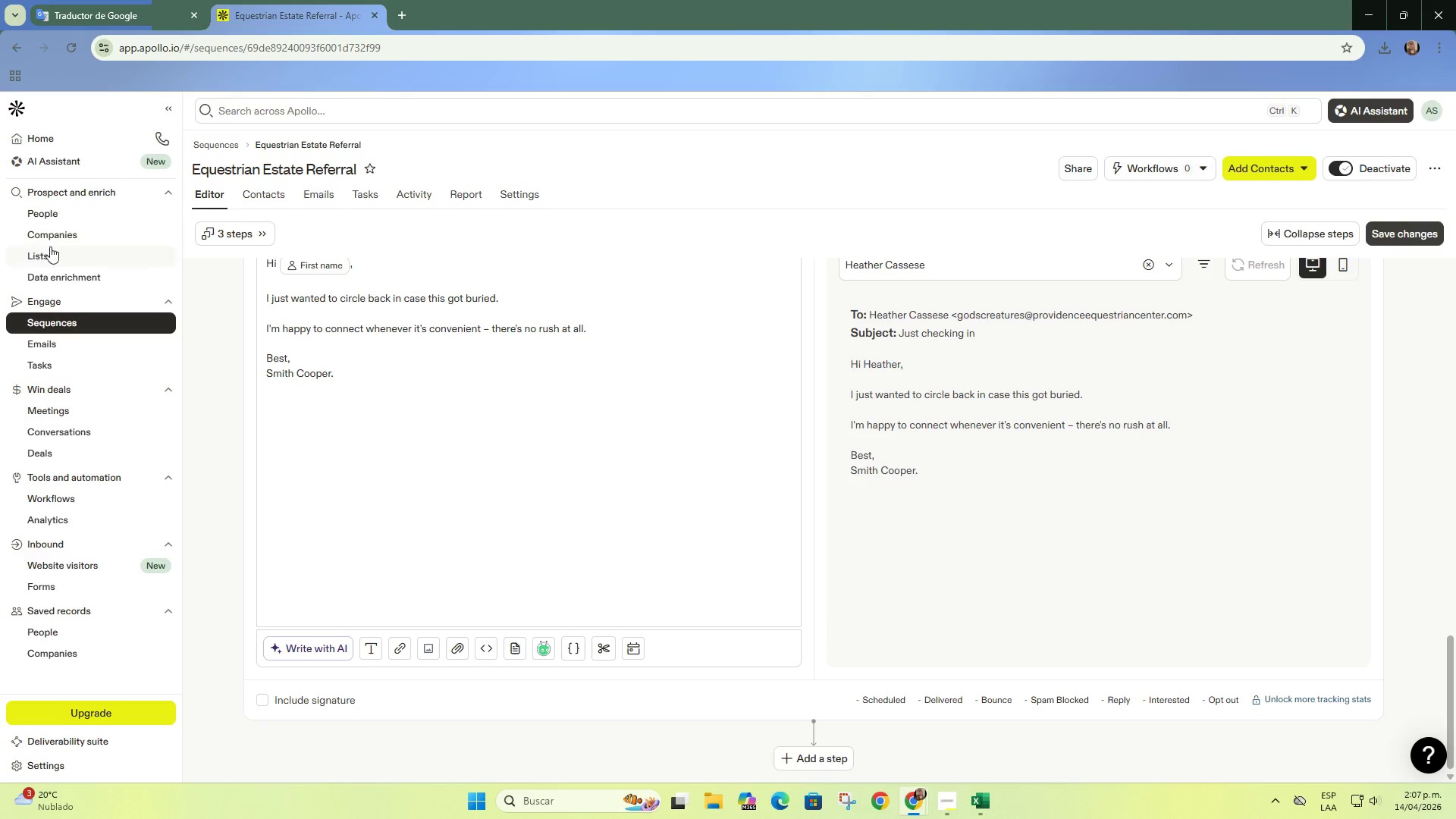 
scroll: coordinate [905, 570], scroll_direction: up, amount: 4.0
 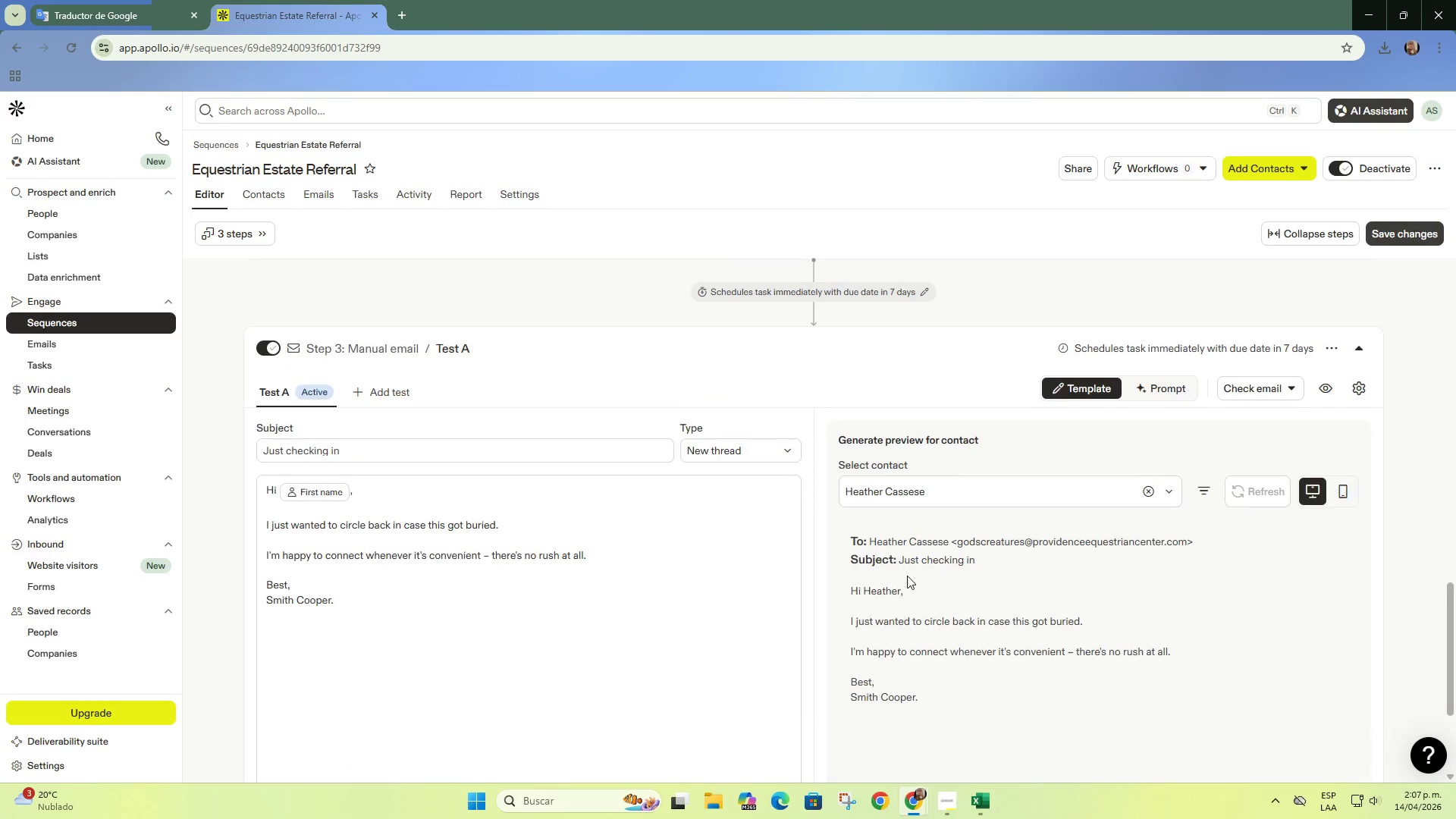 